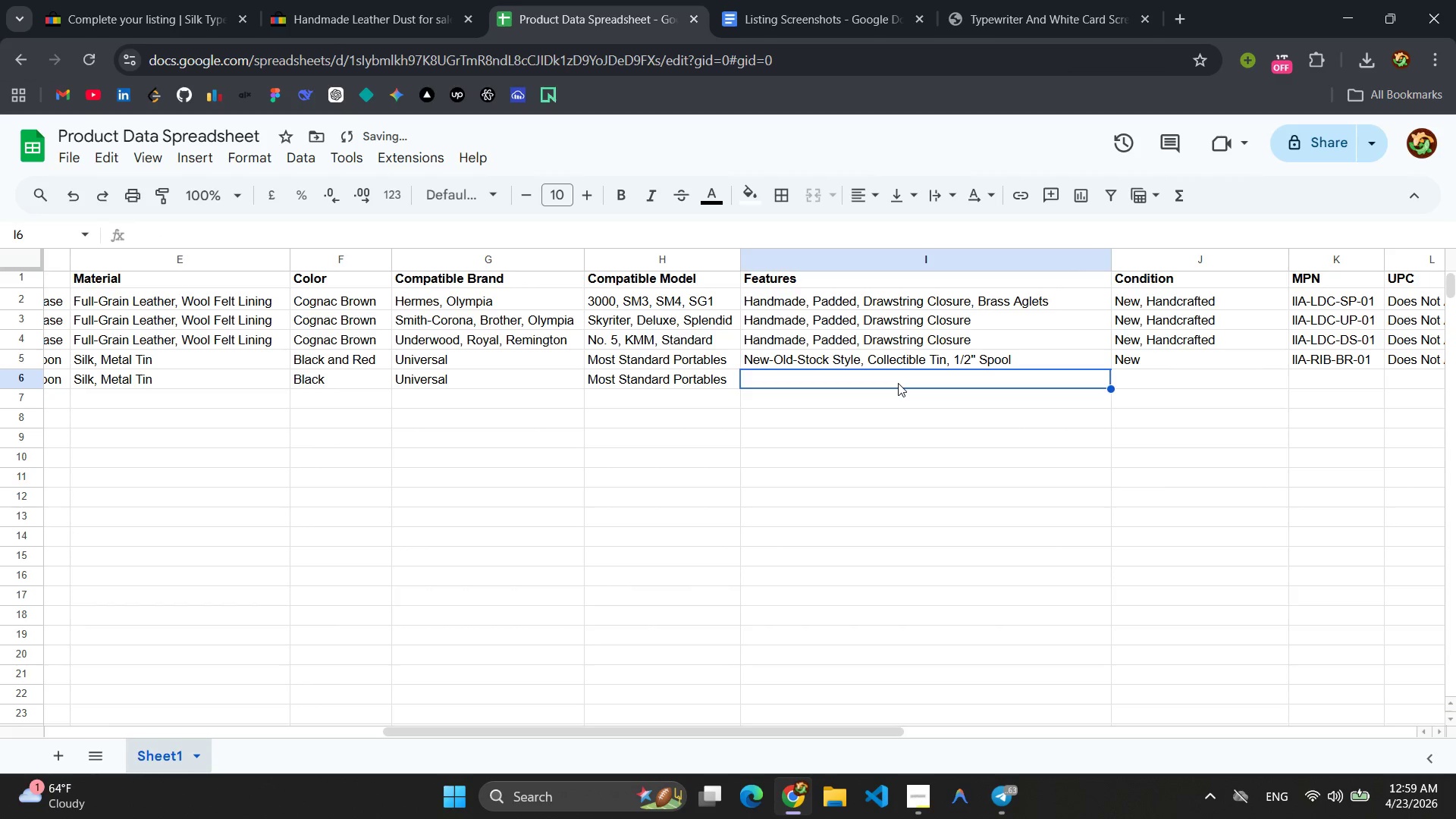 
key(Control+V)
 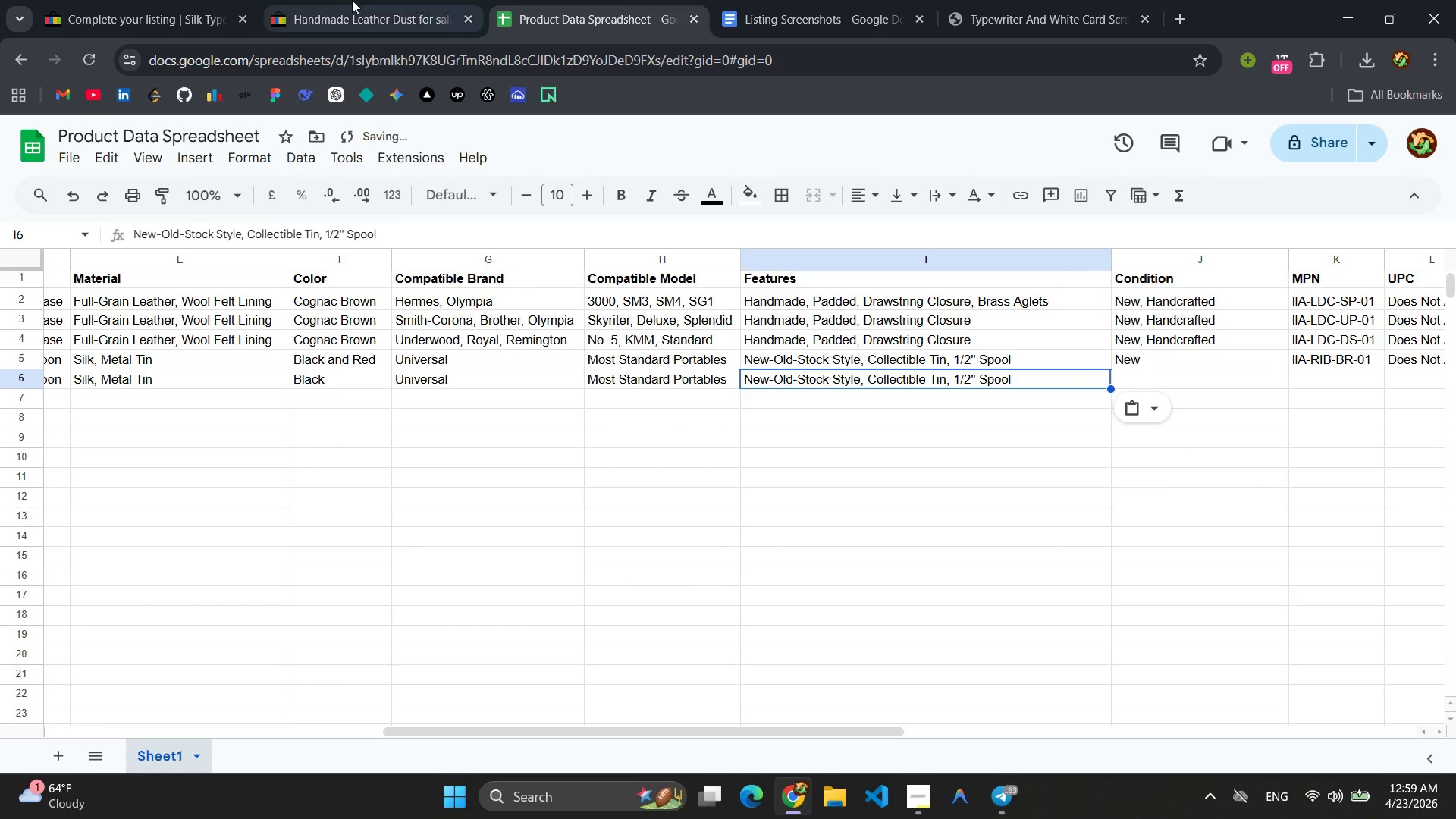 
left_click([209, 4])
 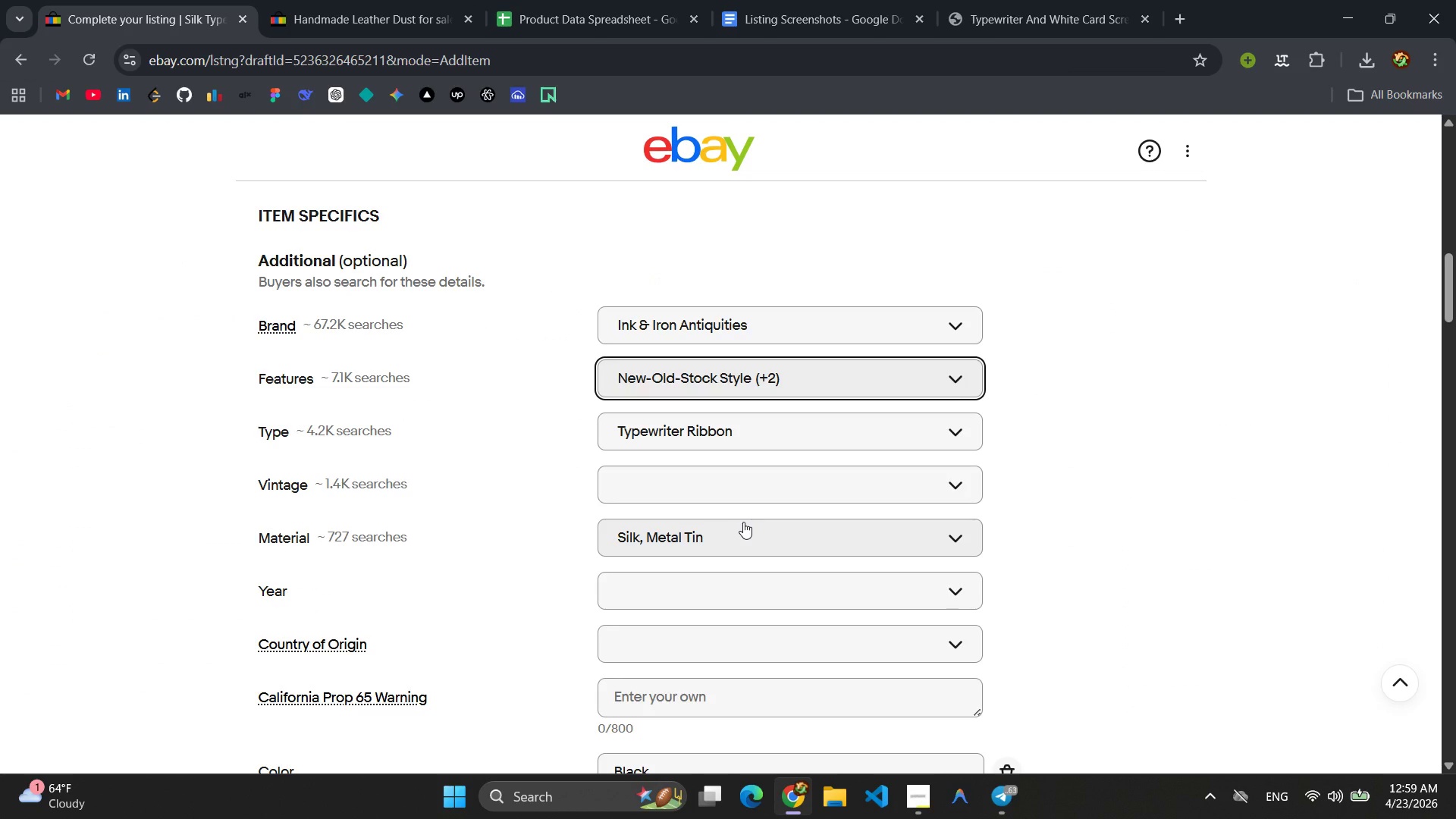 
scroll: coordinate [743, 522], scroll_direction: down, amount: 4.0
 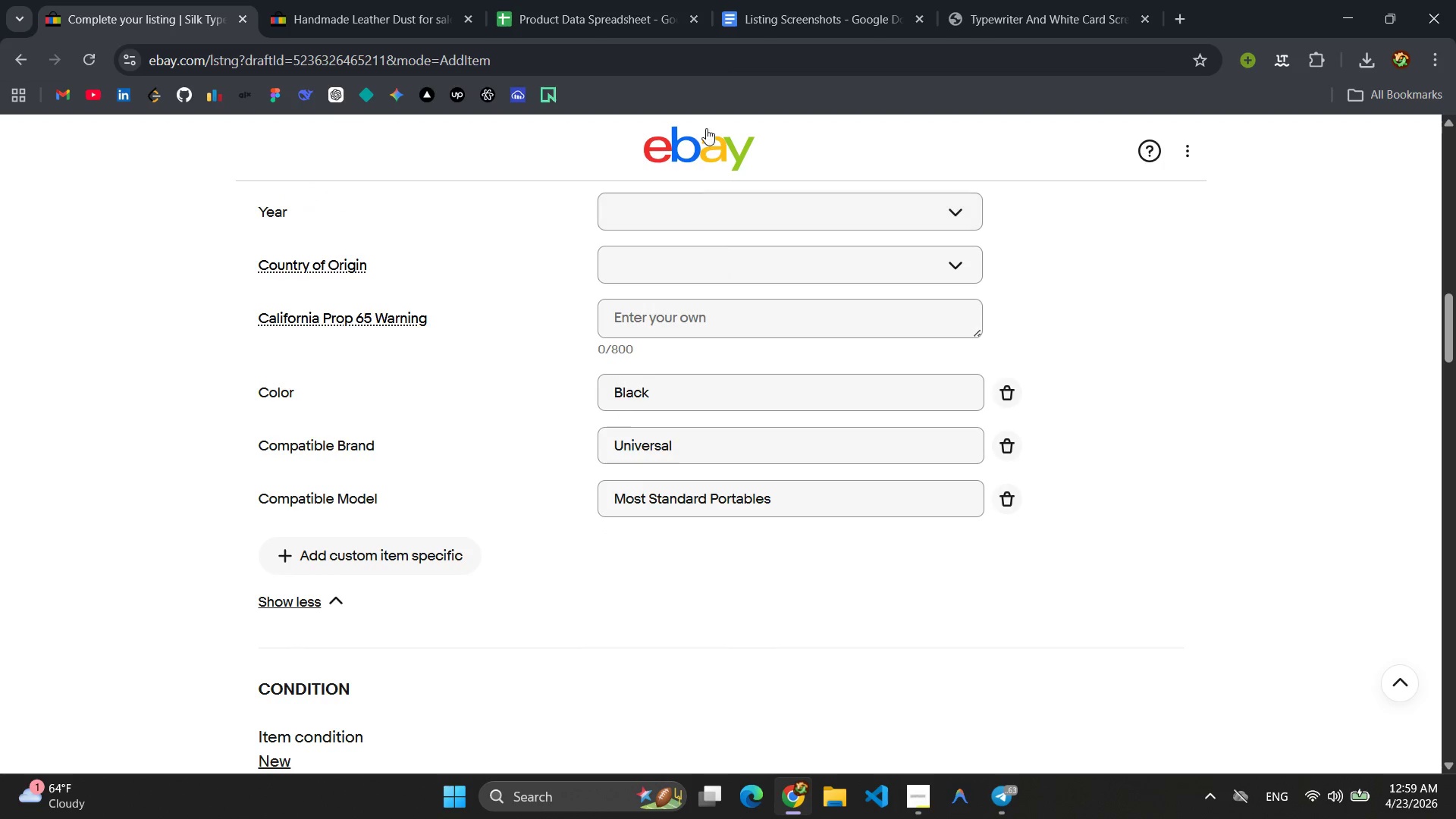 
left_click([613, 11])
 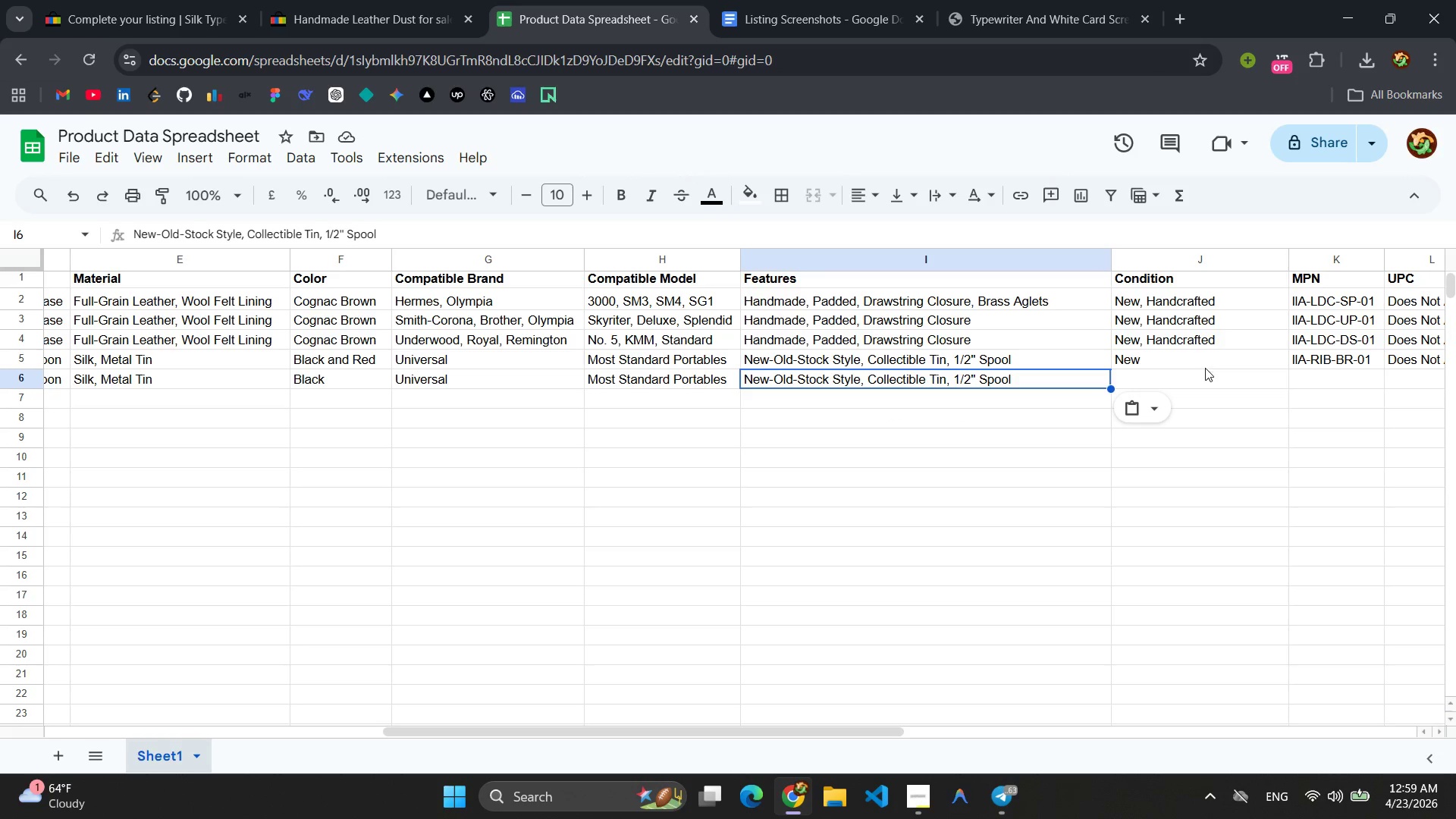 
left_click([1205, 378])
 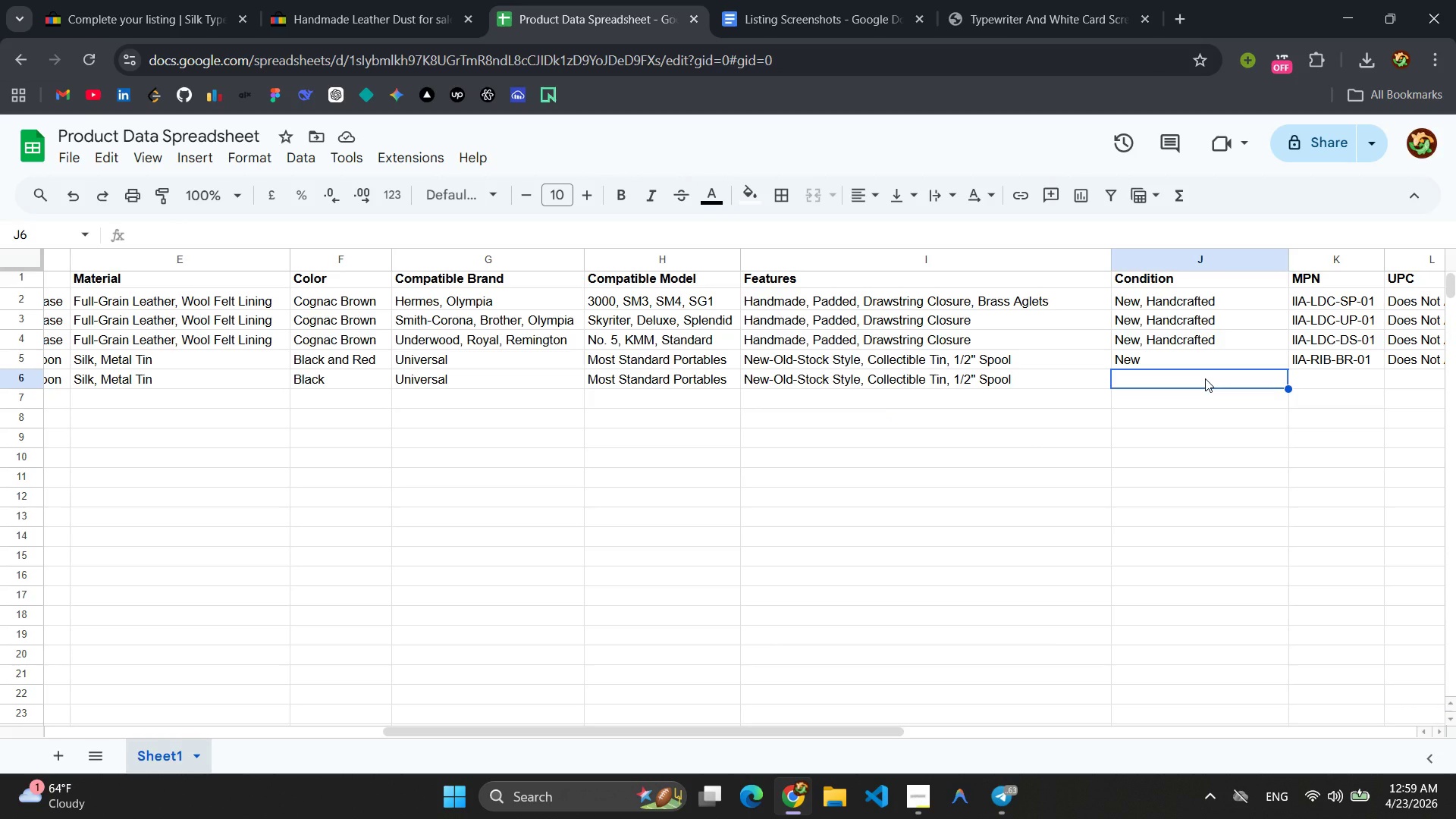 
type(n)
key(Backspace)
type(New)
 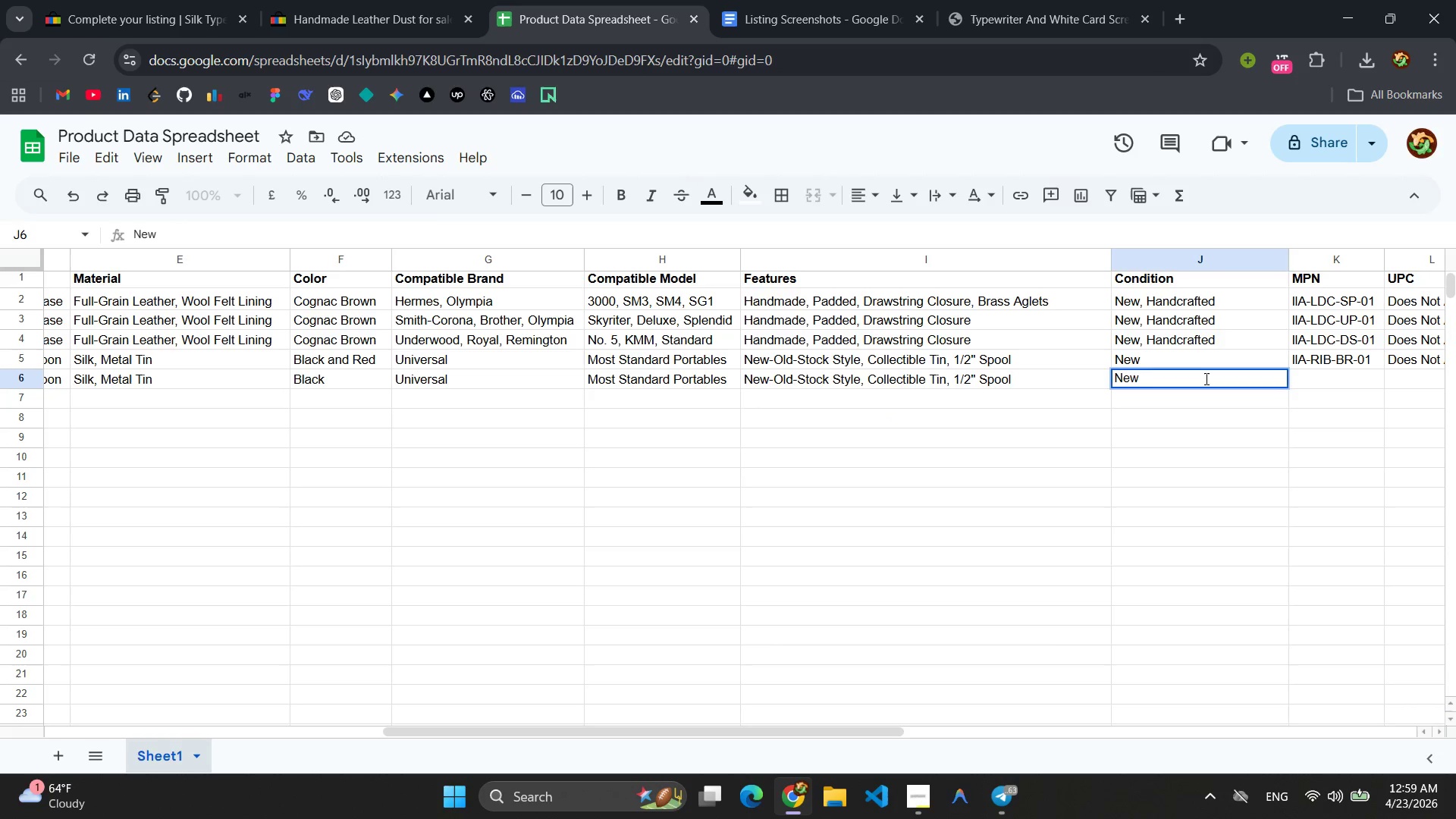 
left_click([97, 17])
 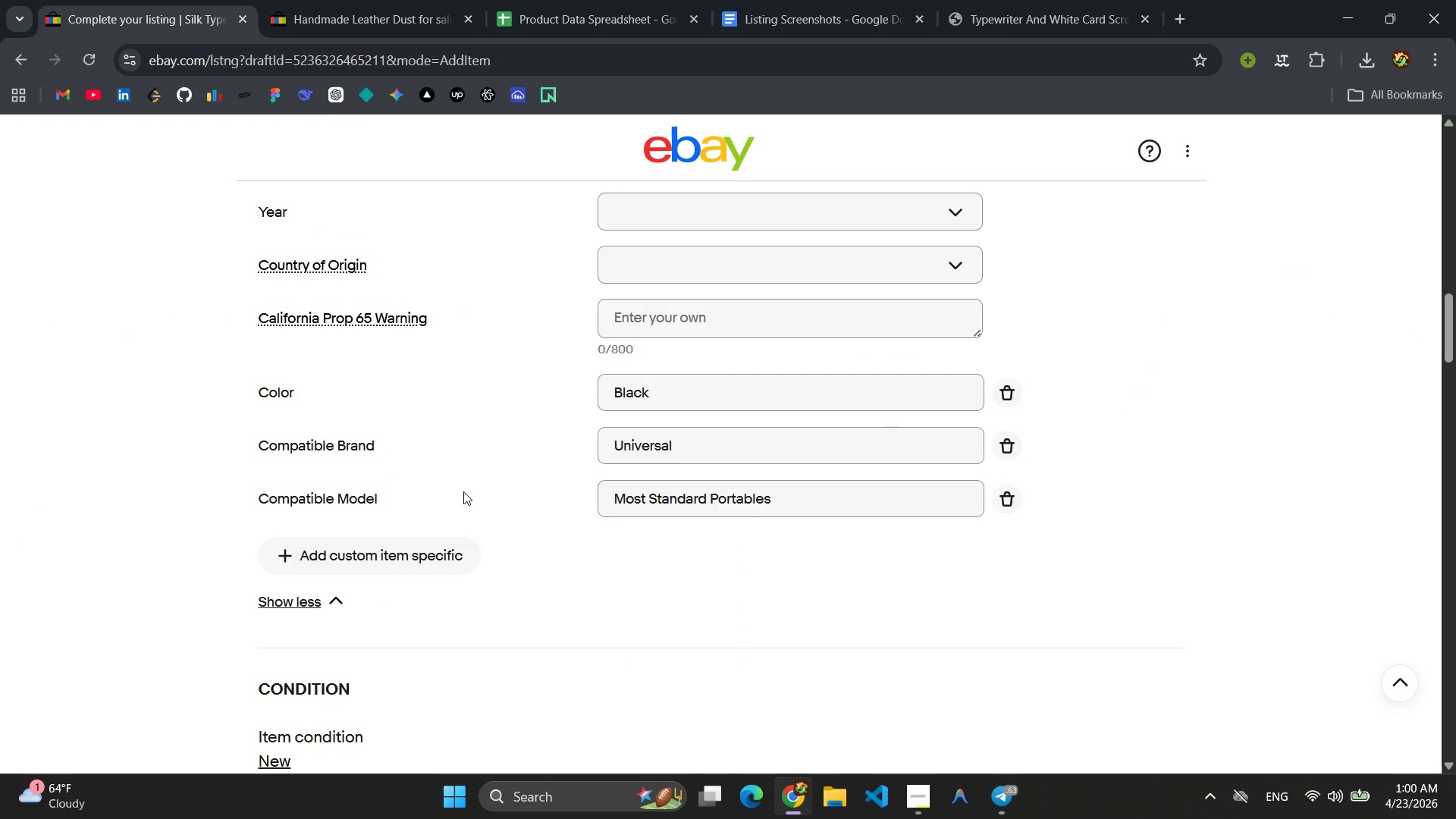 
left_click([388, 573])
 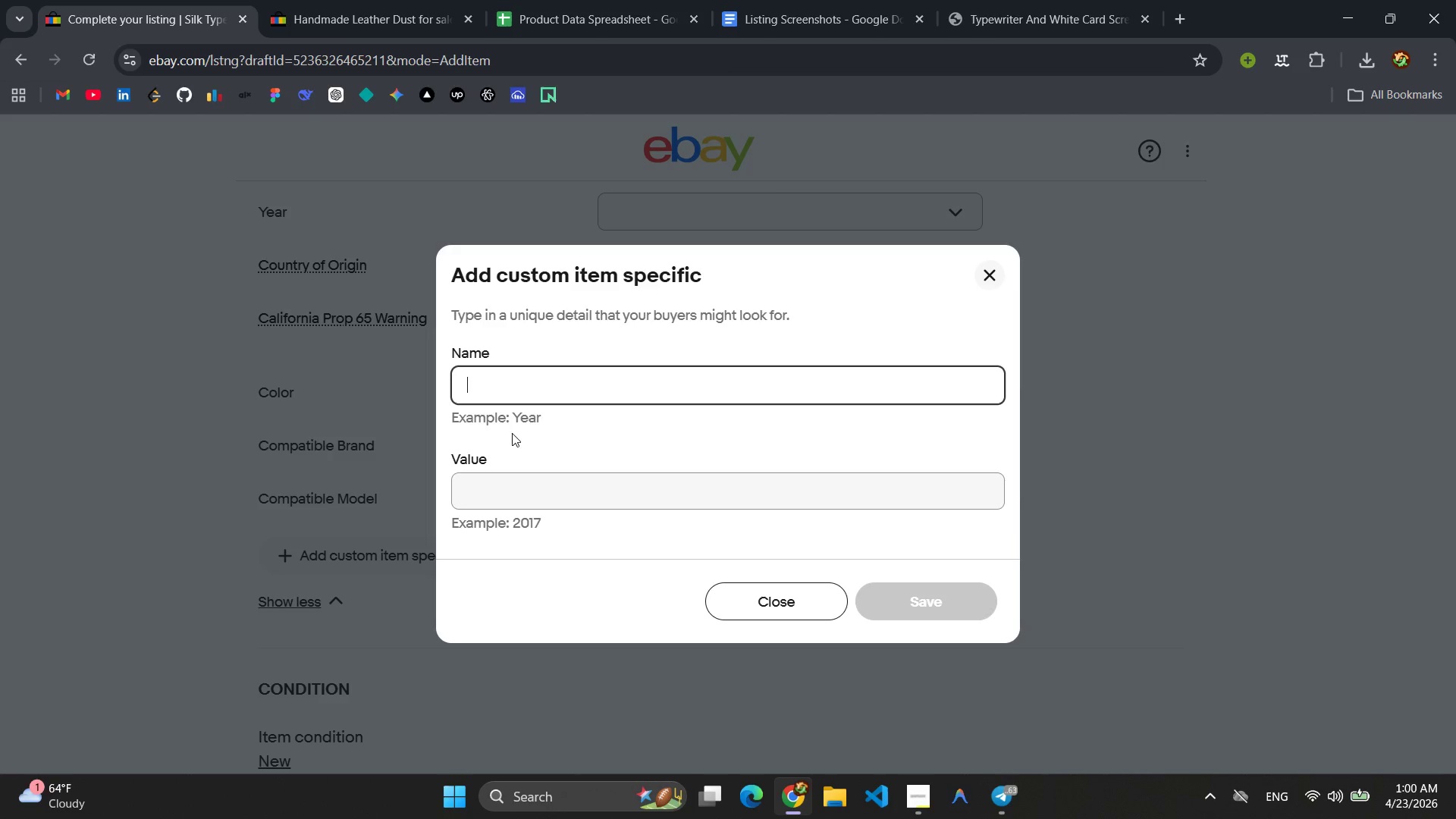 
type(MPN)
 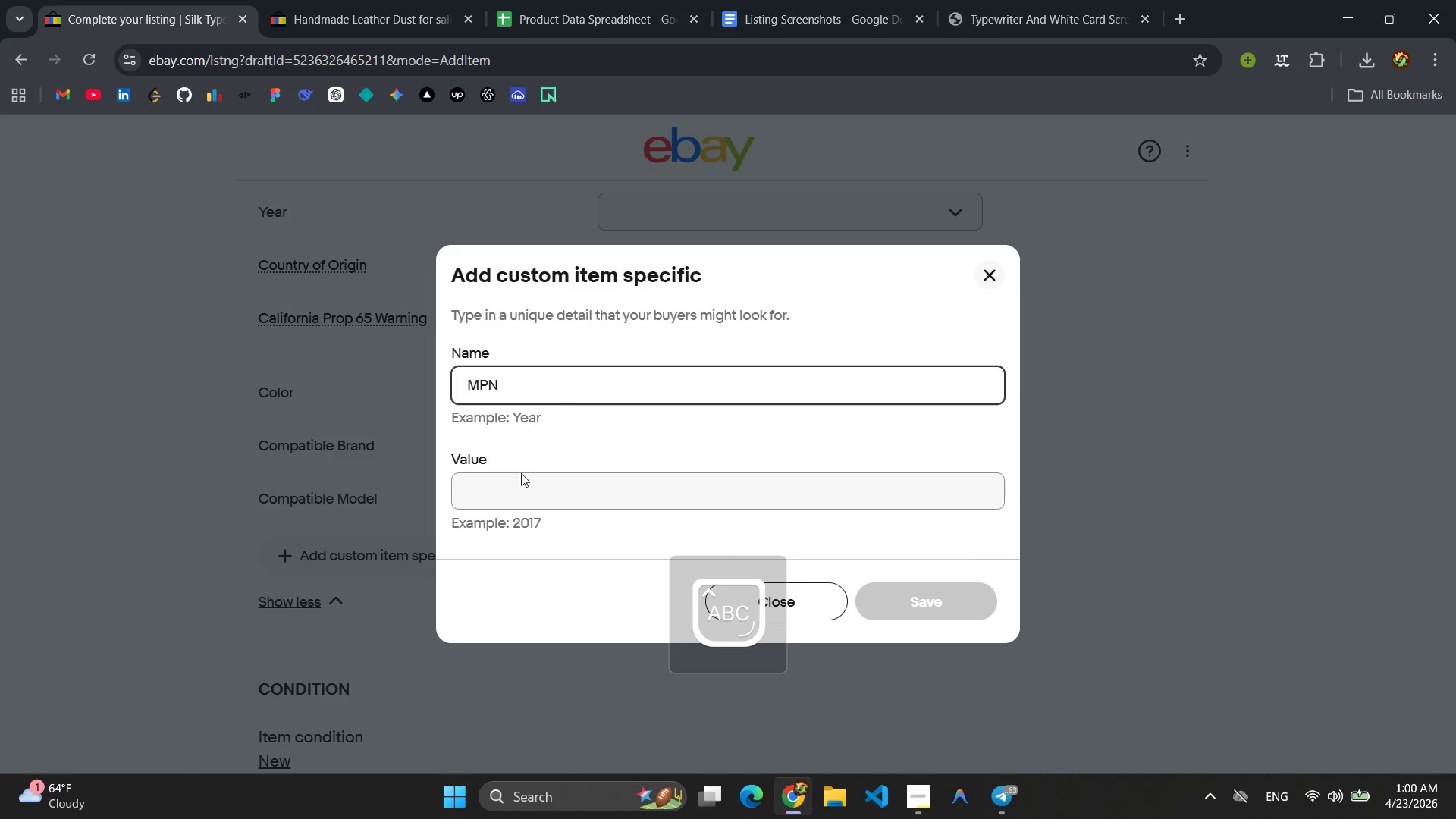 
left_click([521, 488])